 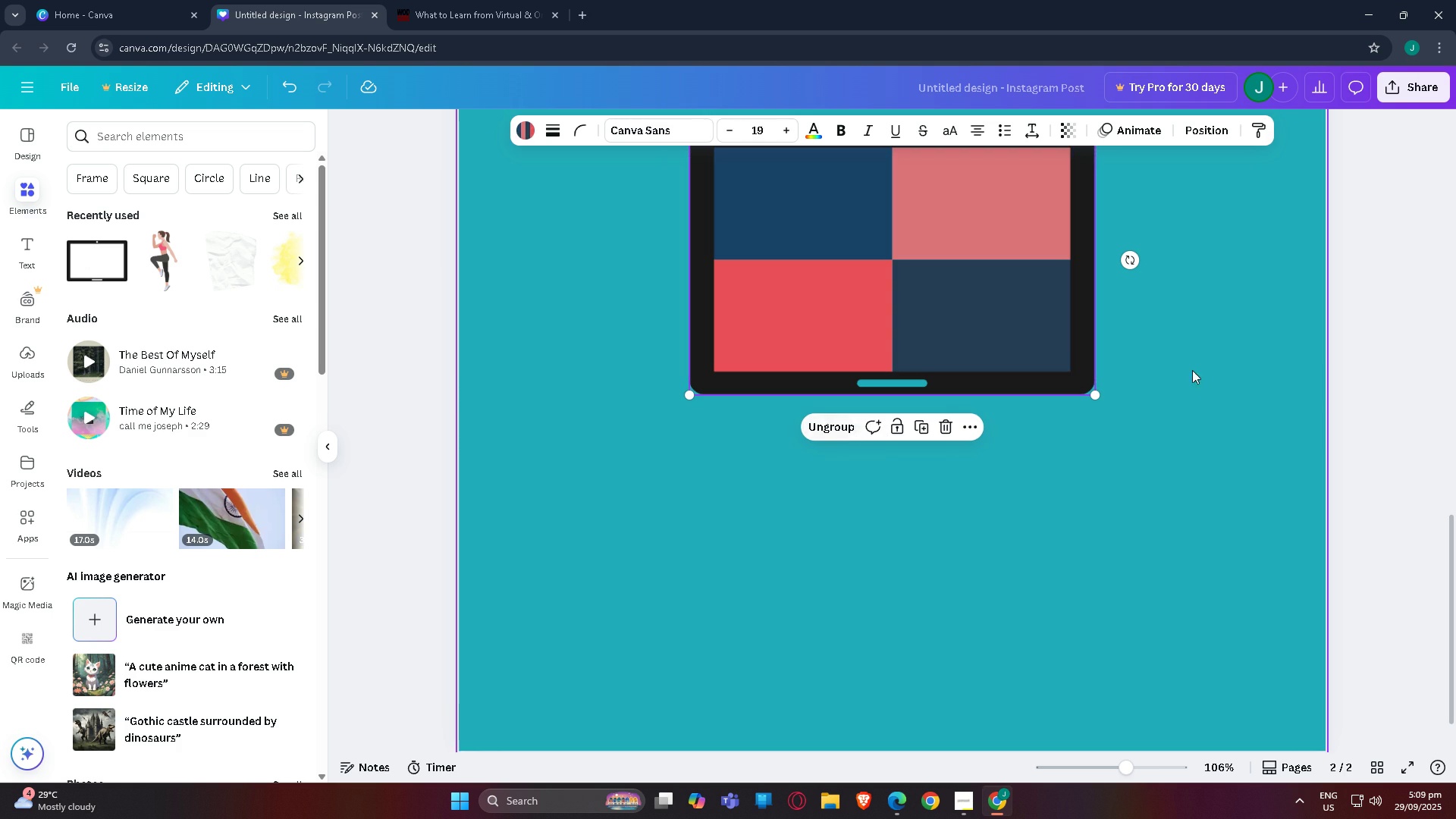 
scroll: coordinate [1229, 532], scroll_direction: up, amount: 3.0
 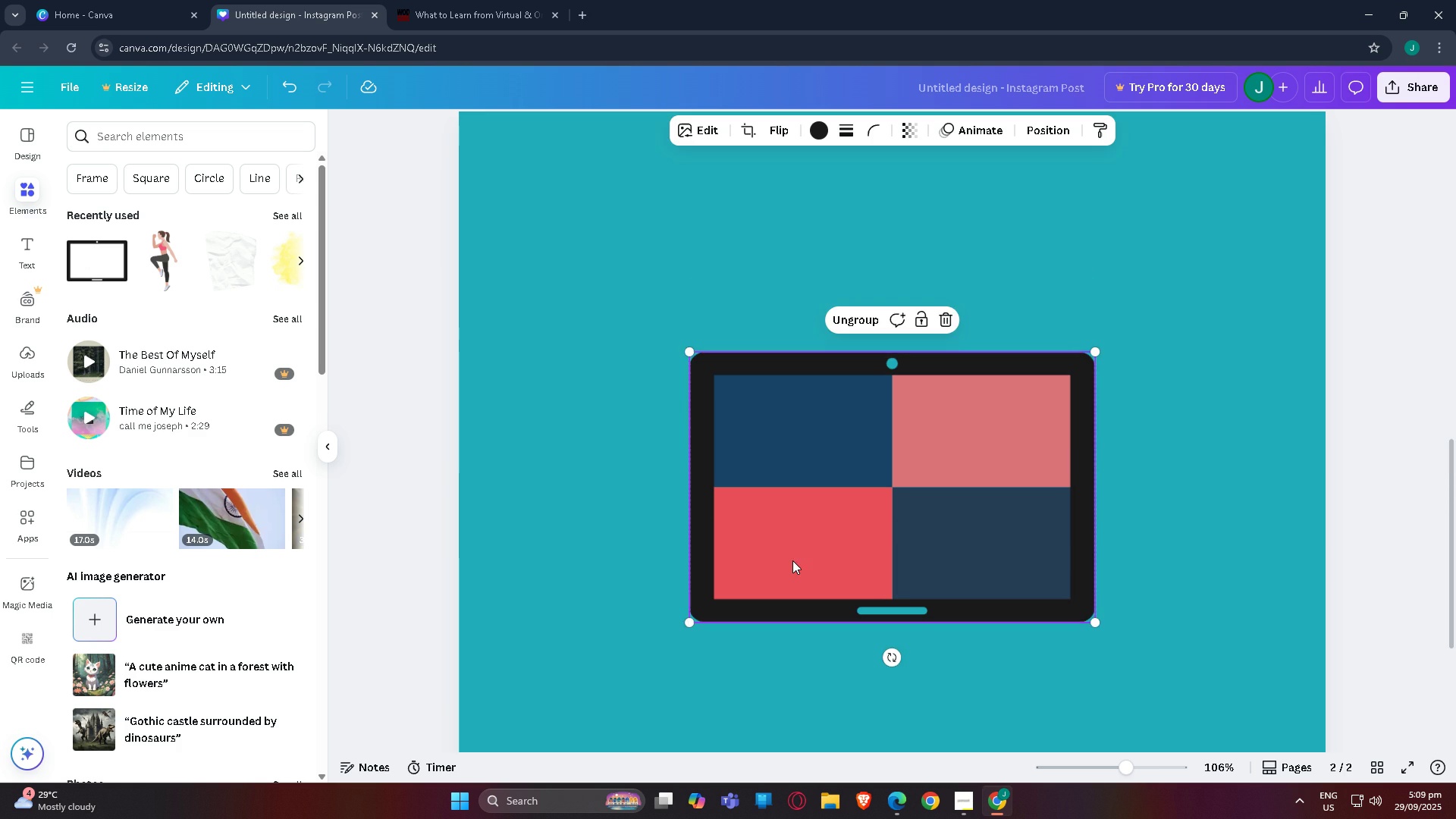 
left_click([792, 560])
 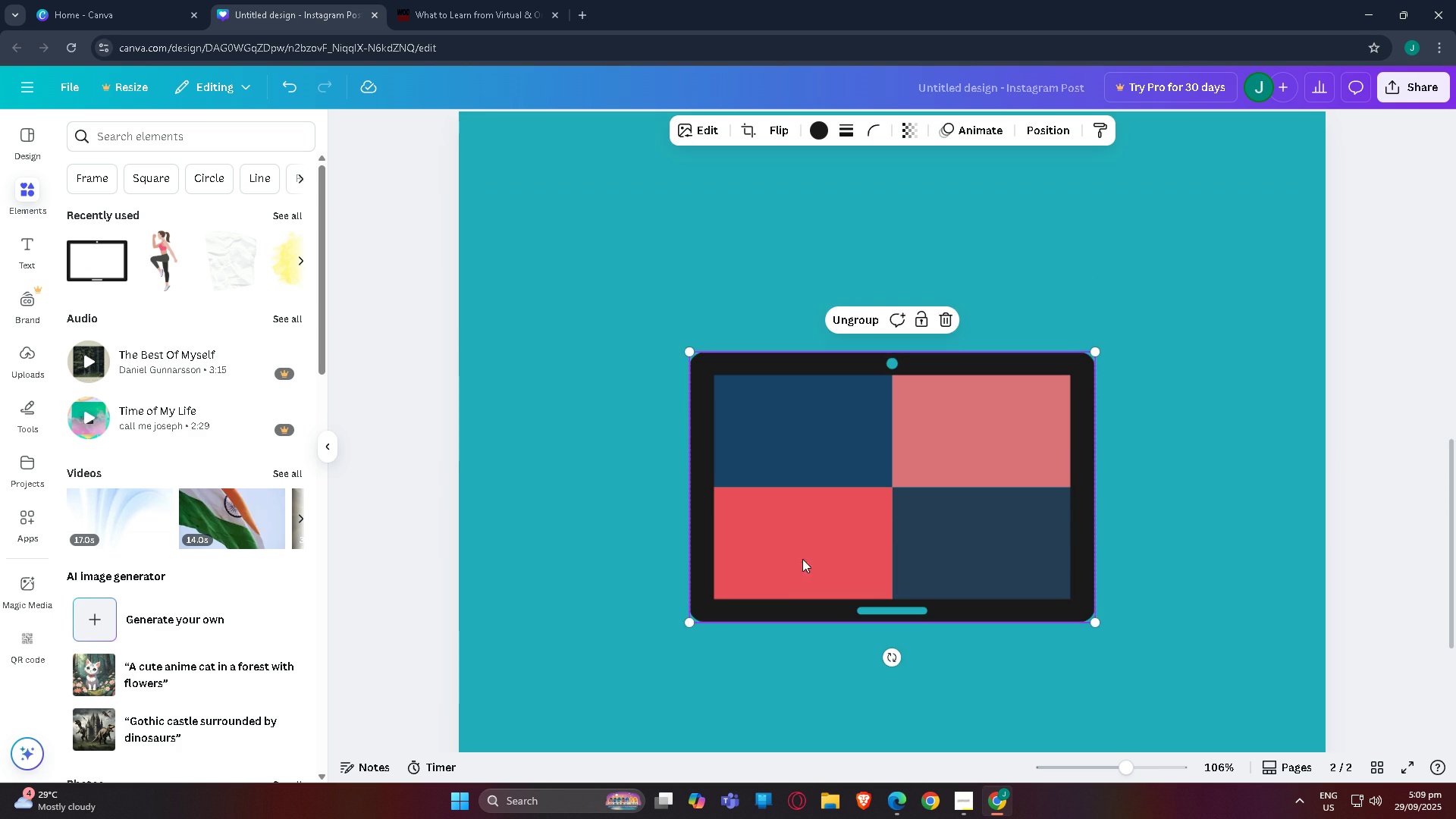 
scroll: coordinate [803, 559], scroll_direction: up, amount: 2.0
 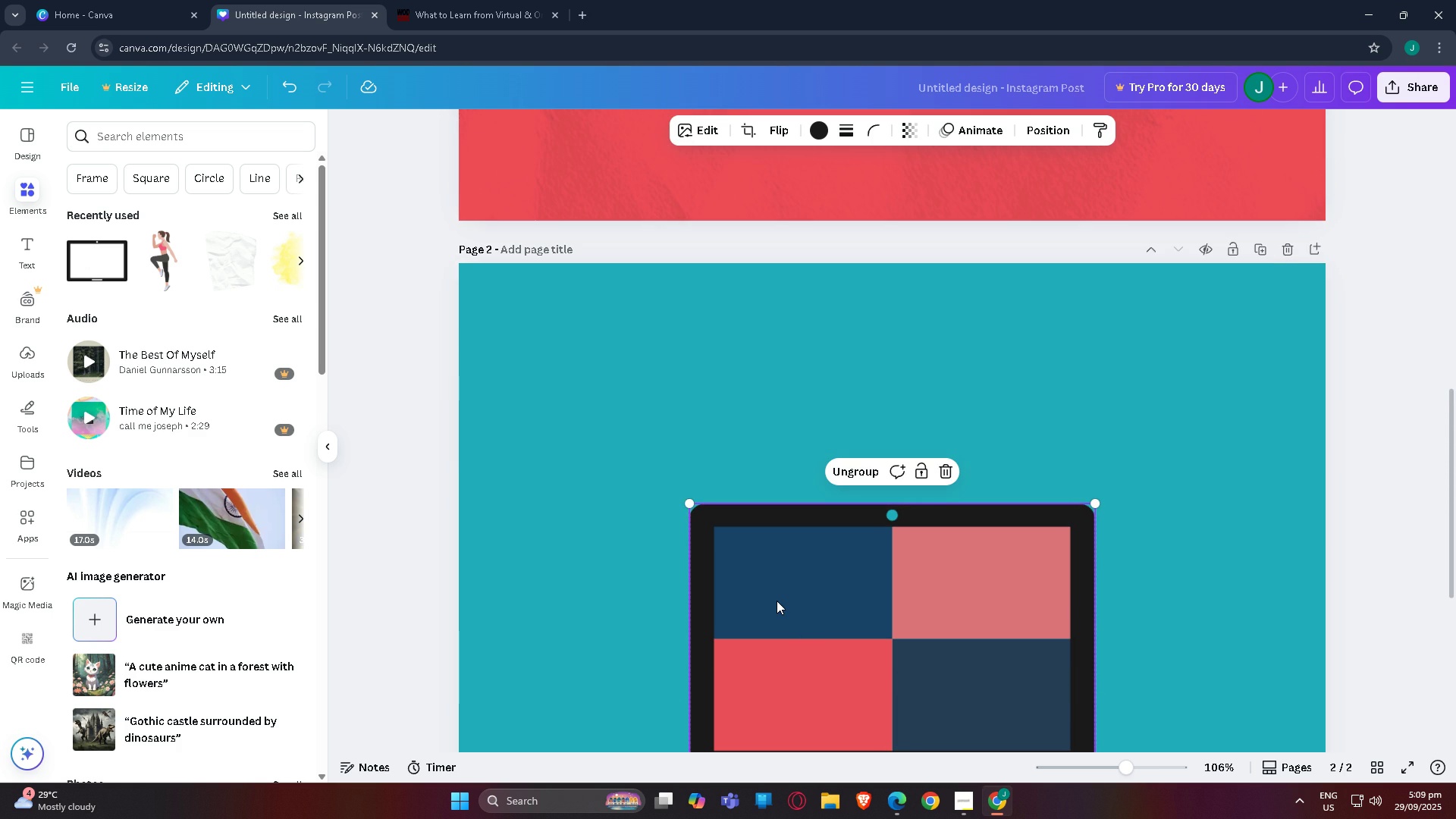 
left_click([777, 601])
 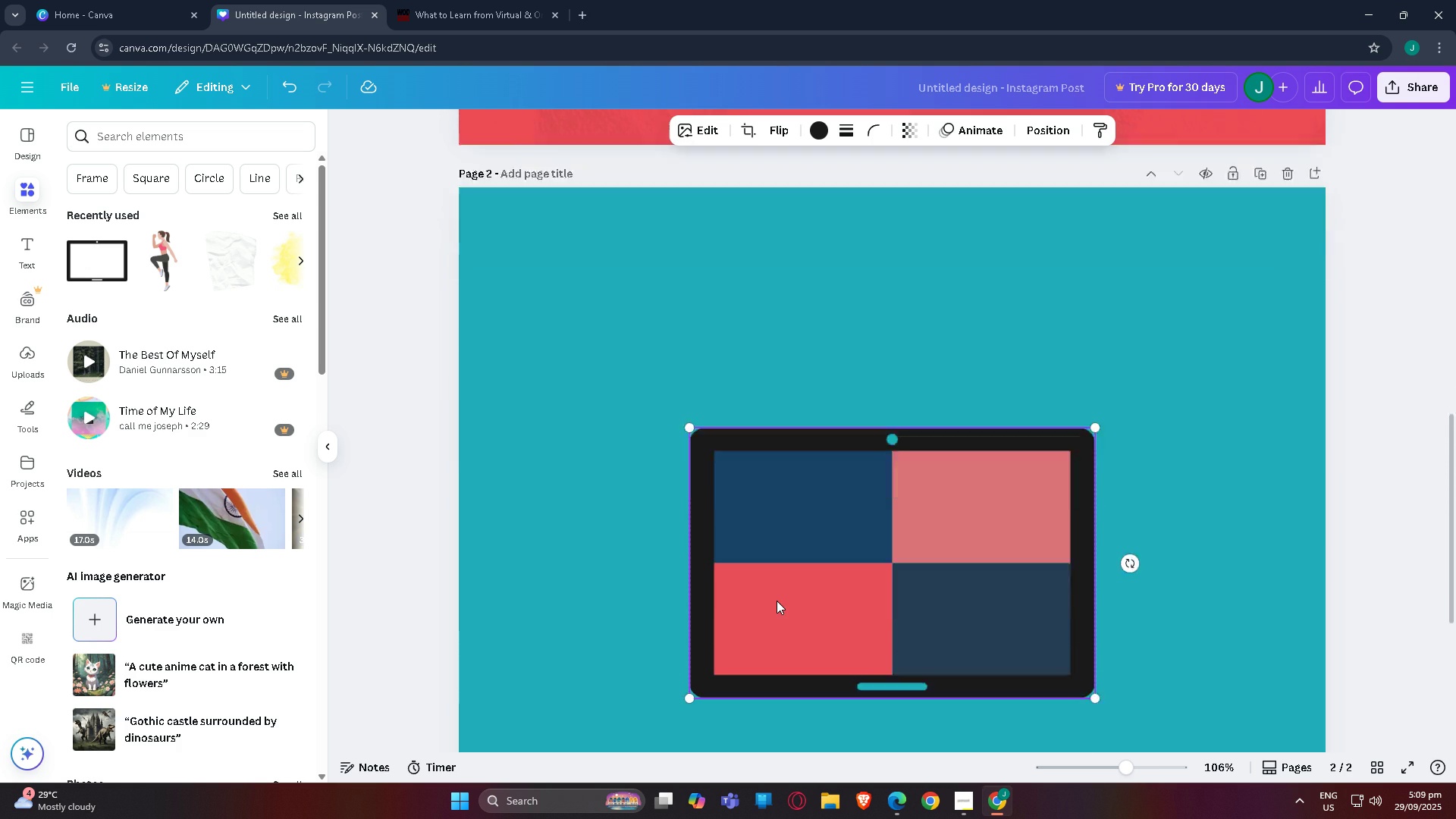 
scroll: coordinate [777, 601], scroll_direction: down, amount: 3.0
 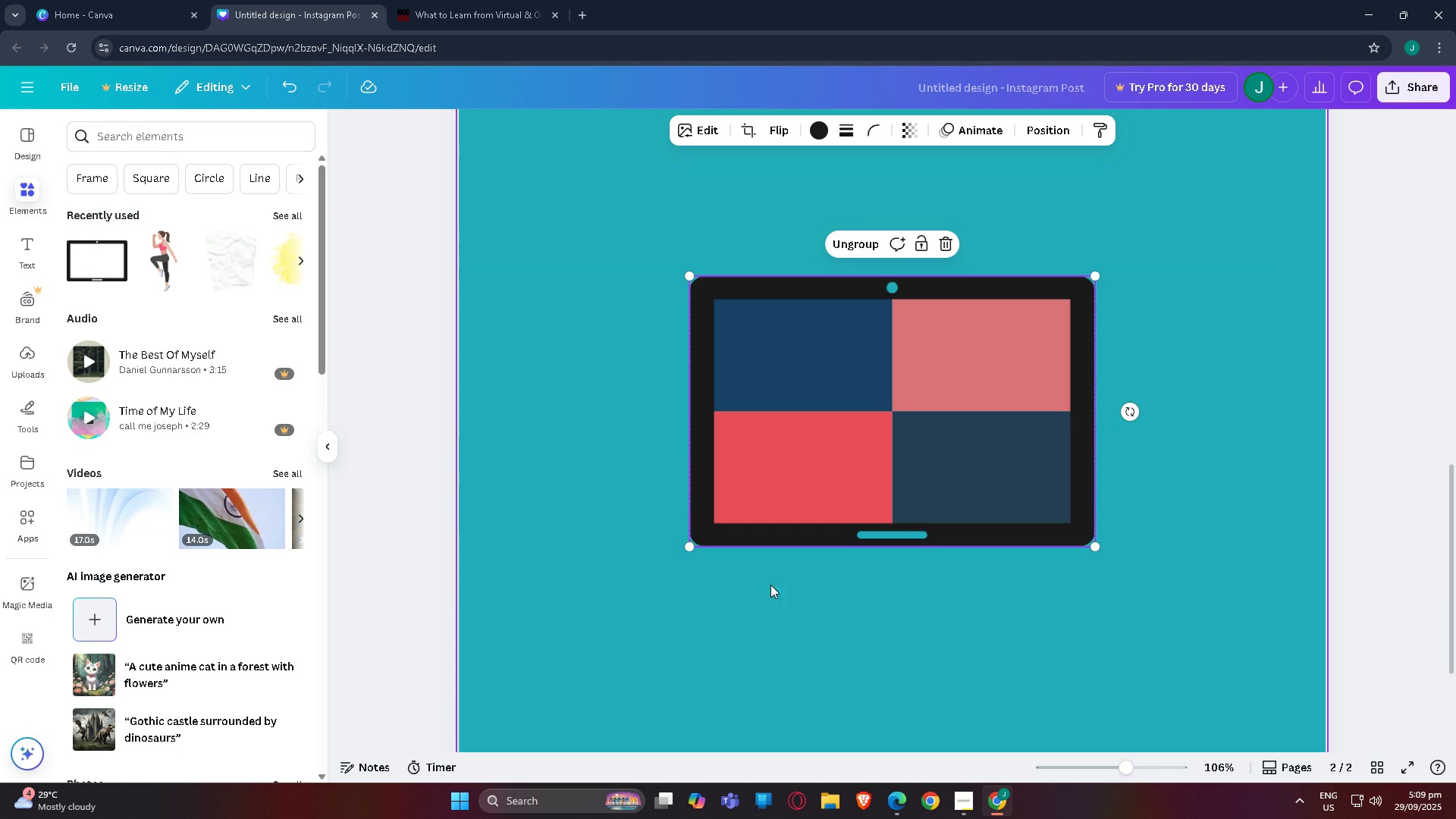 
scroll: coordinate [701, 582], scroll_direction: up, amount: 3.0
 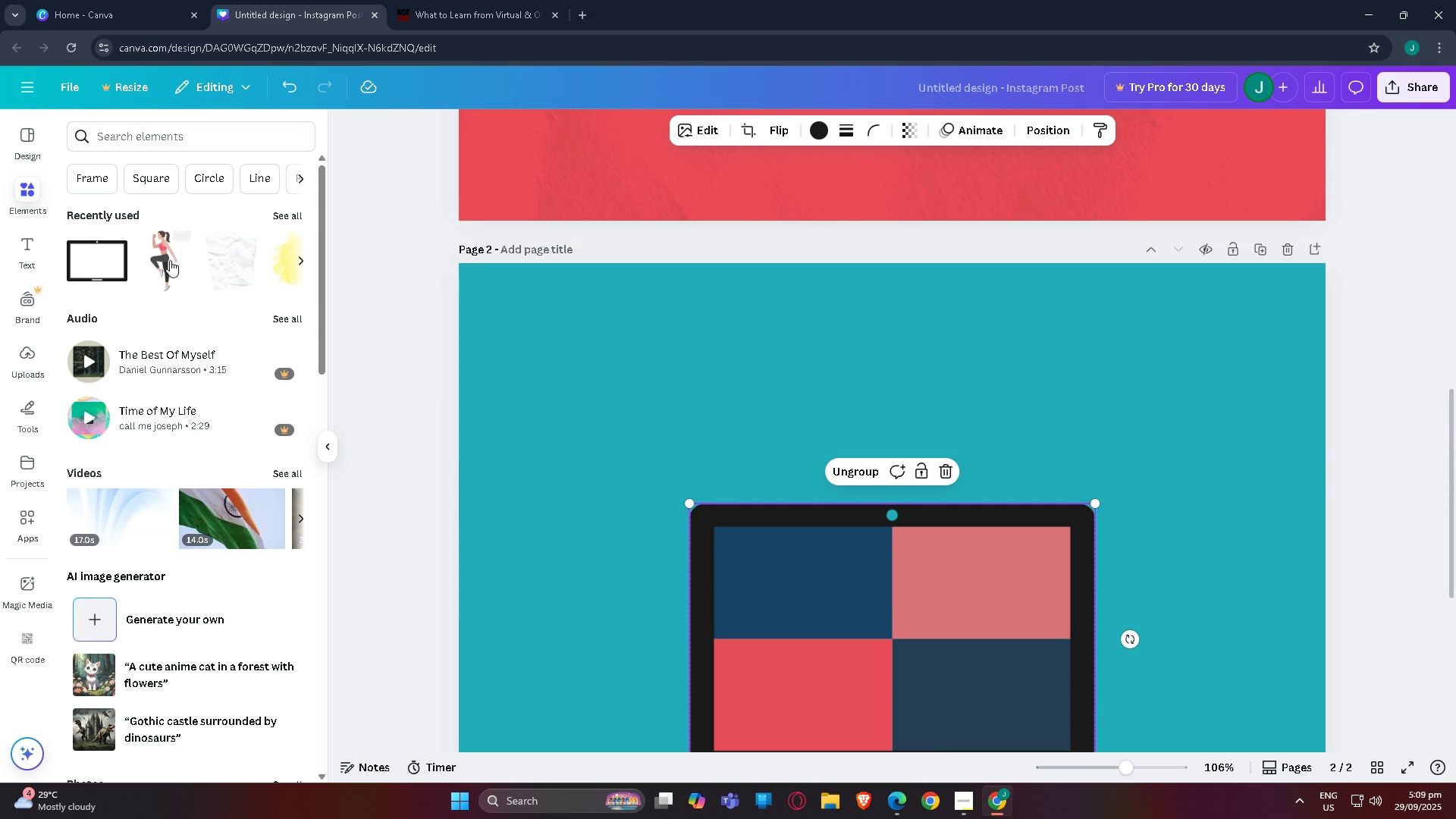 
scroll: coordinate [165, 276], scroll_direction: none, amount: 0.0
 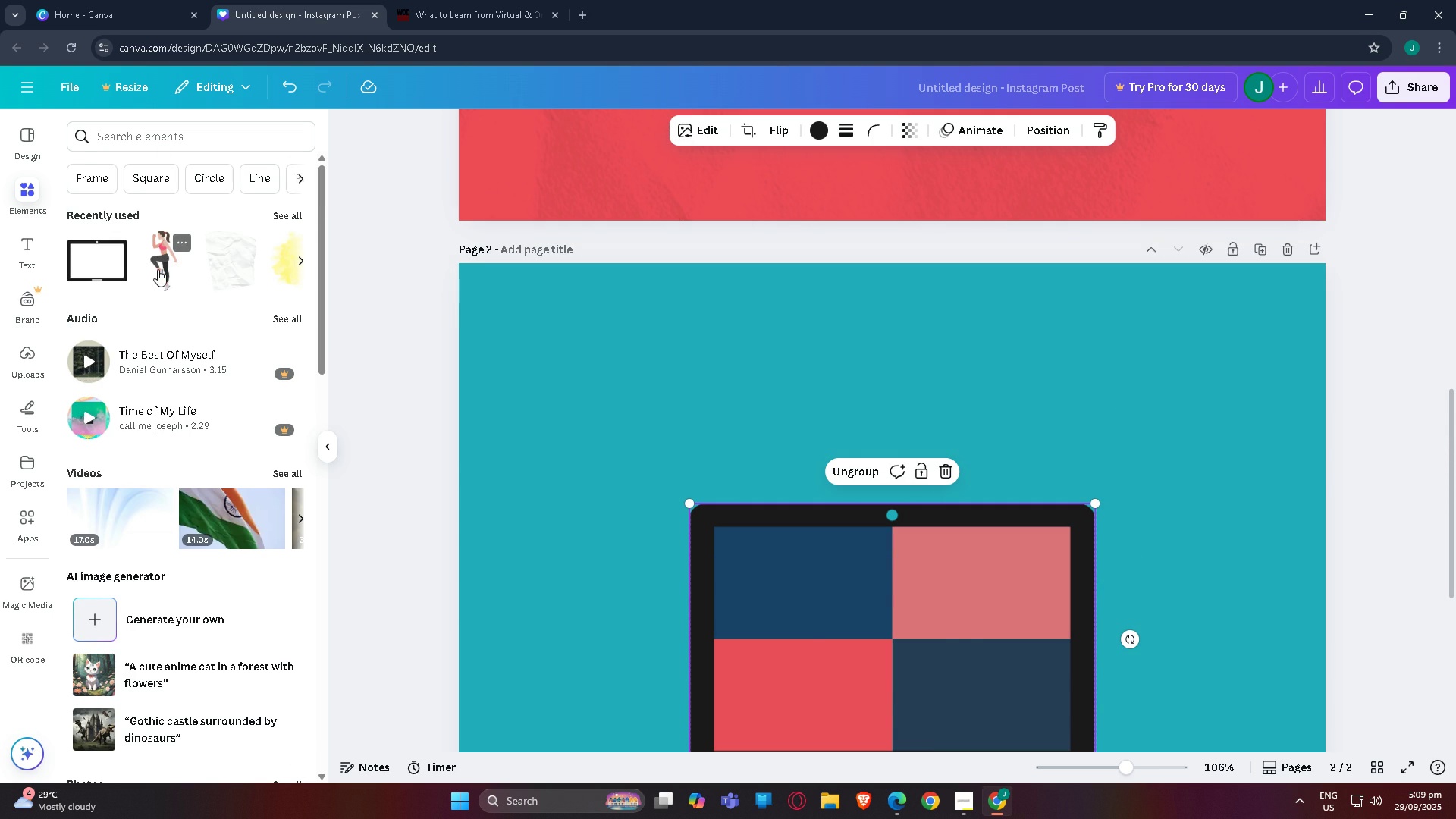 
left_click([158, 269])
 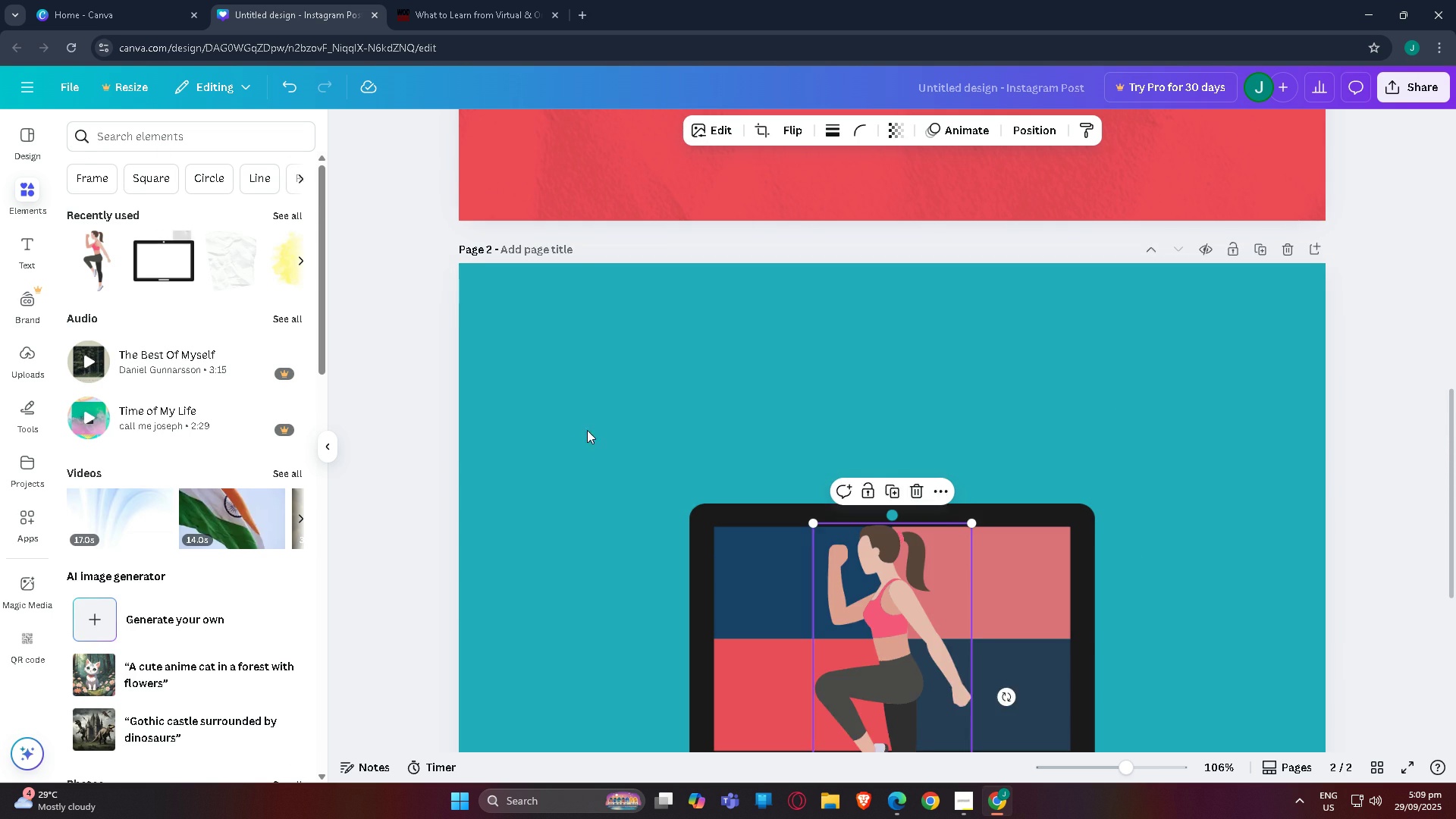 
scroll: coordinate [618, 441], scroll_direction: down, amount: 1.0